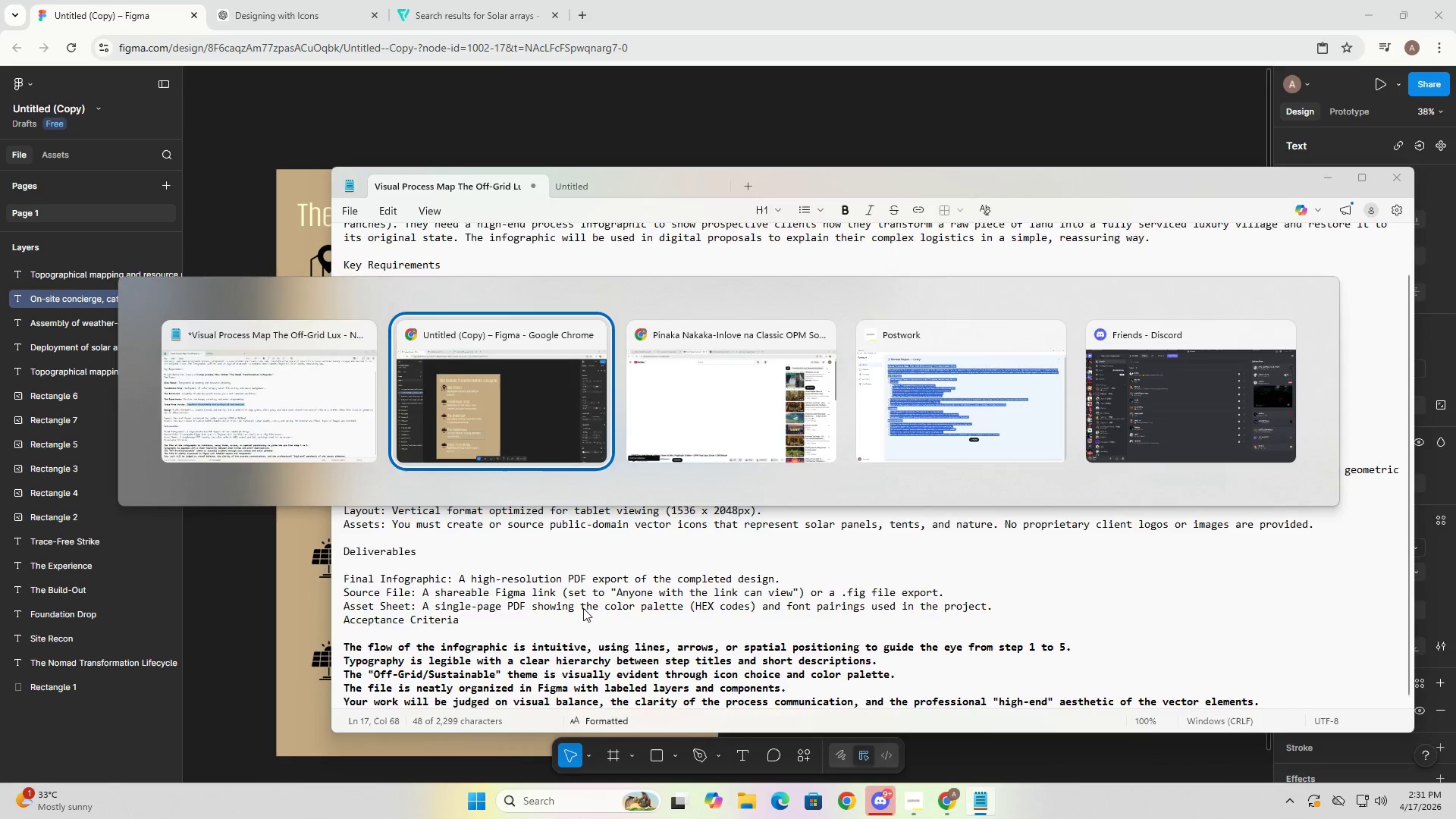 
key(Alt+Tab)
 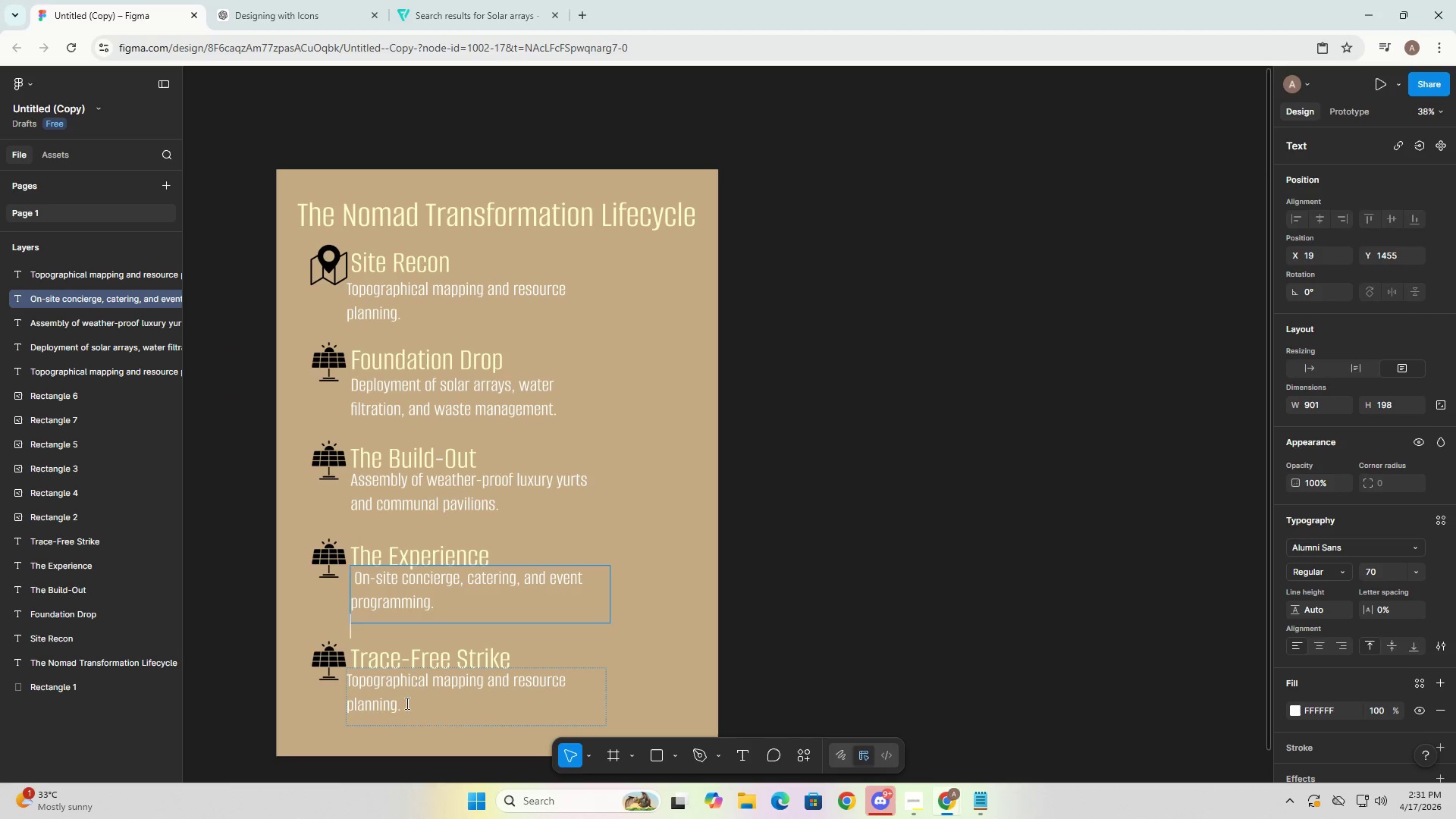 
double_click([405, 704])
 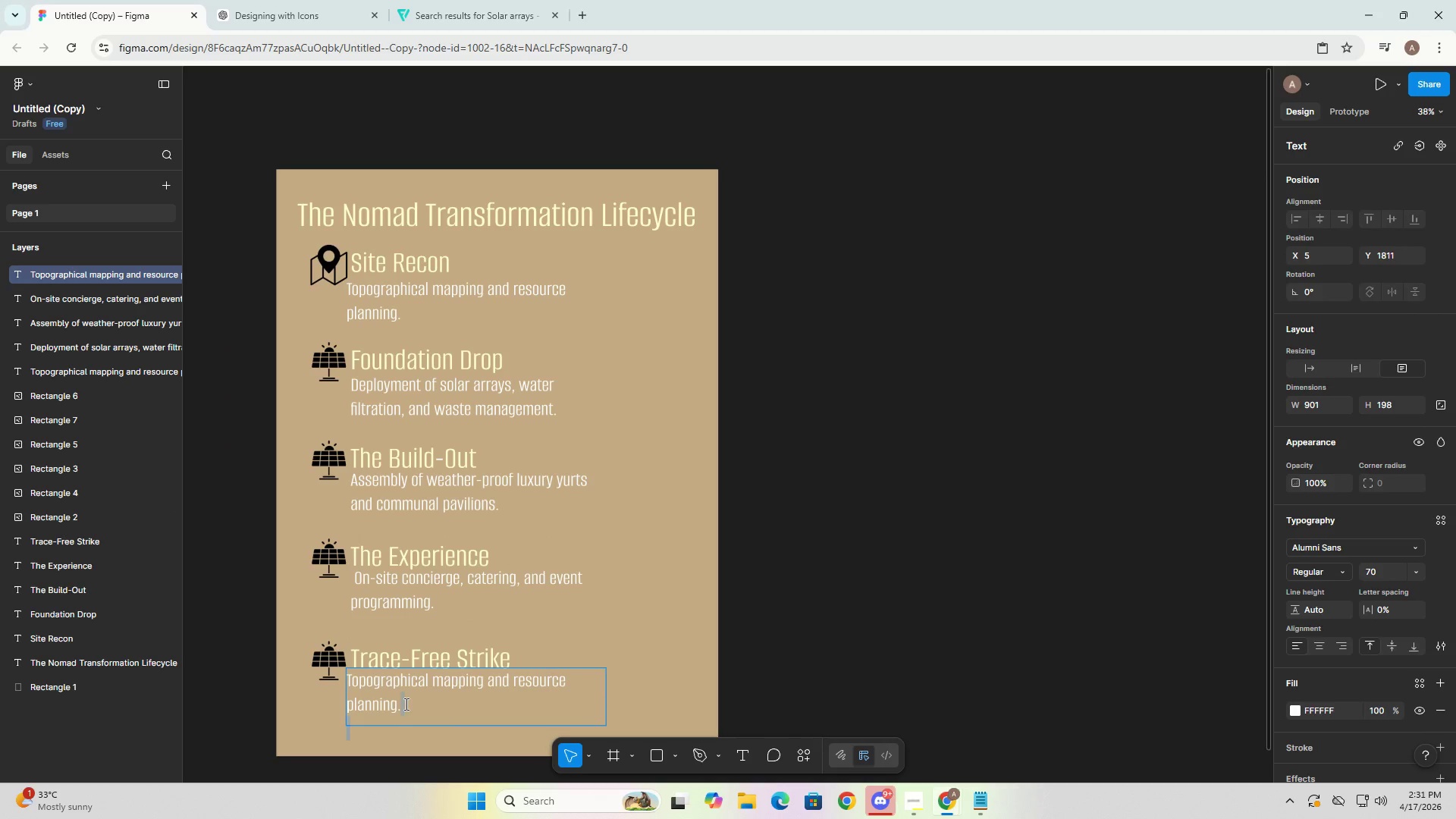 
key(Control+A)
 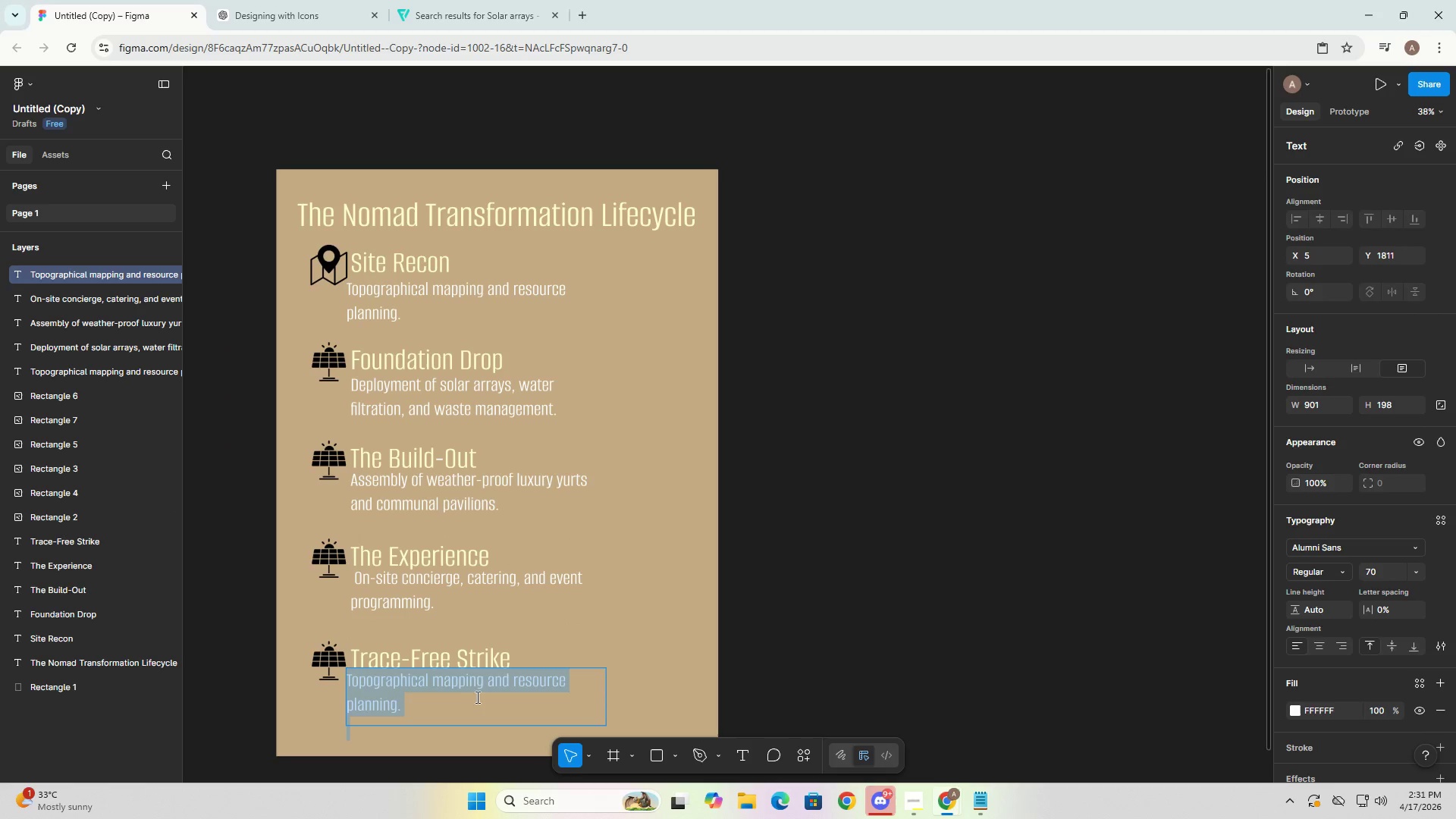 
key(Control+V)
 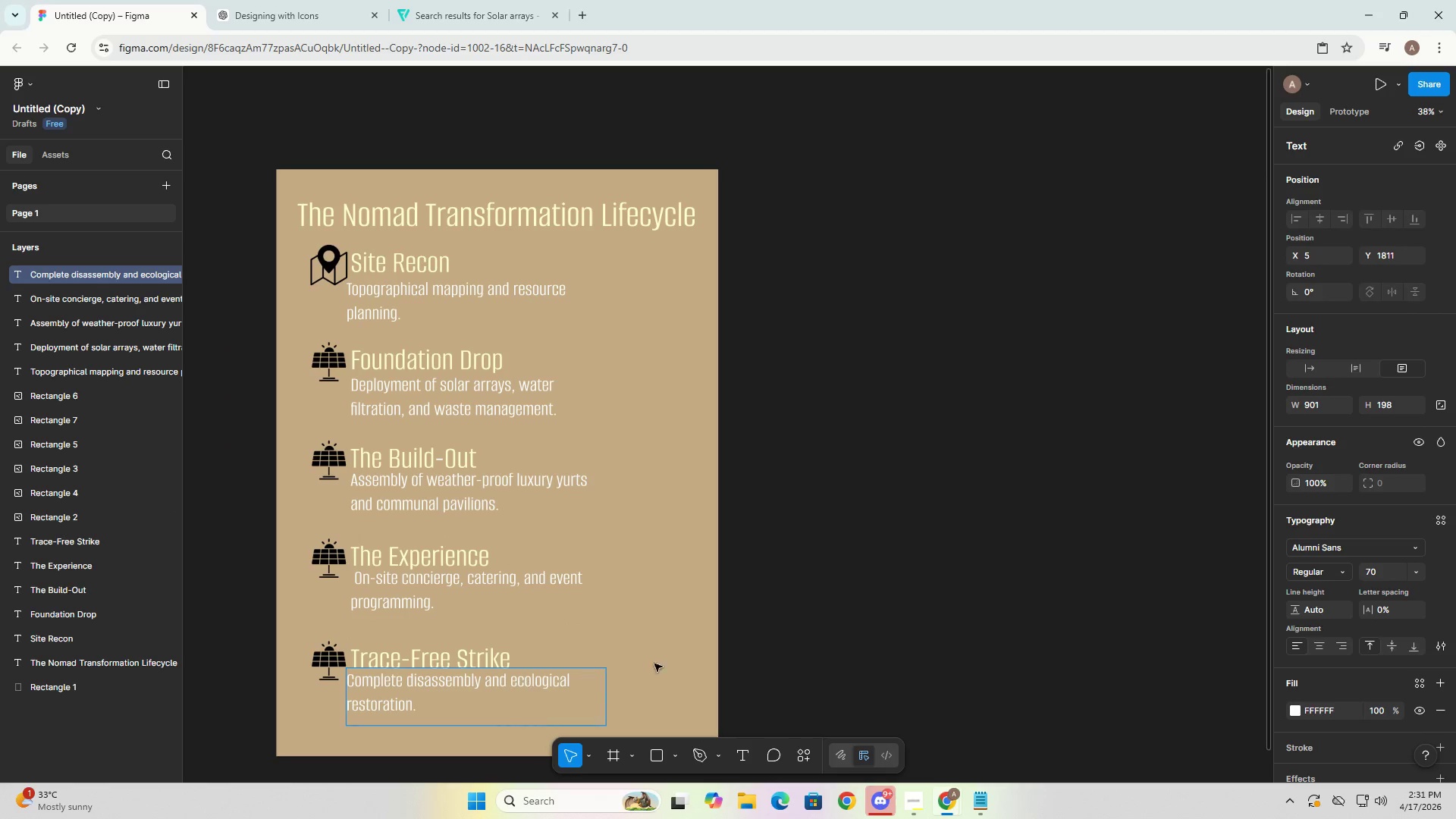 
left_click([896, 600])
 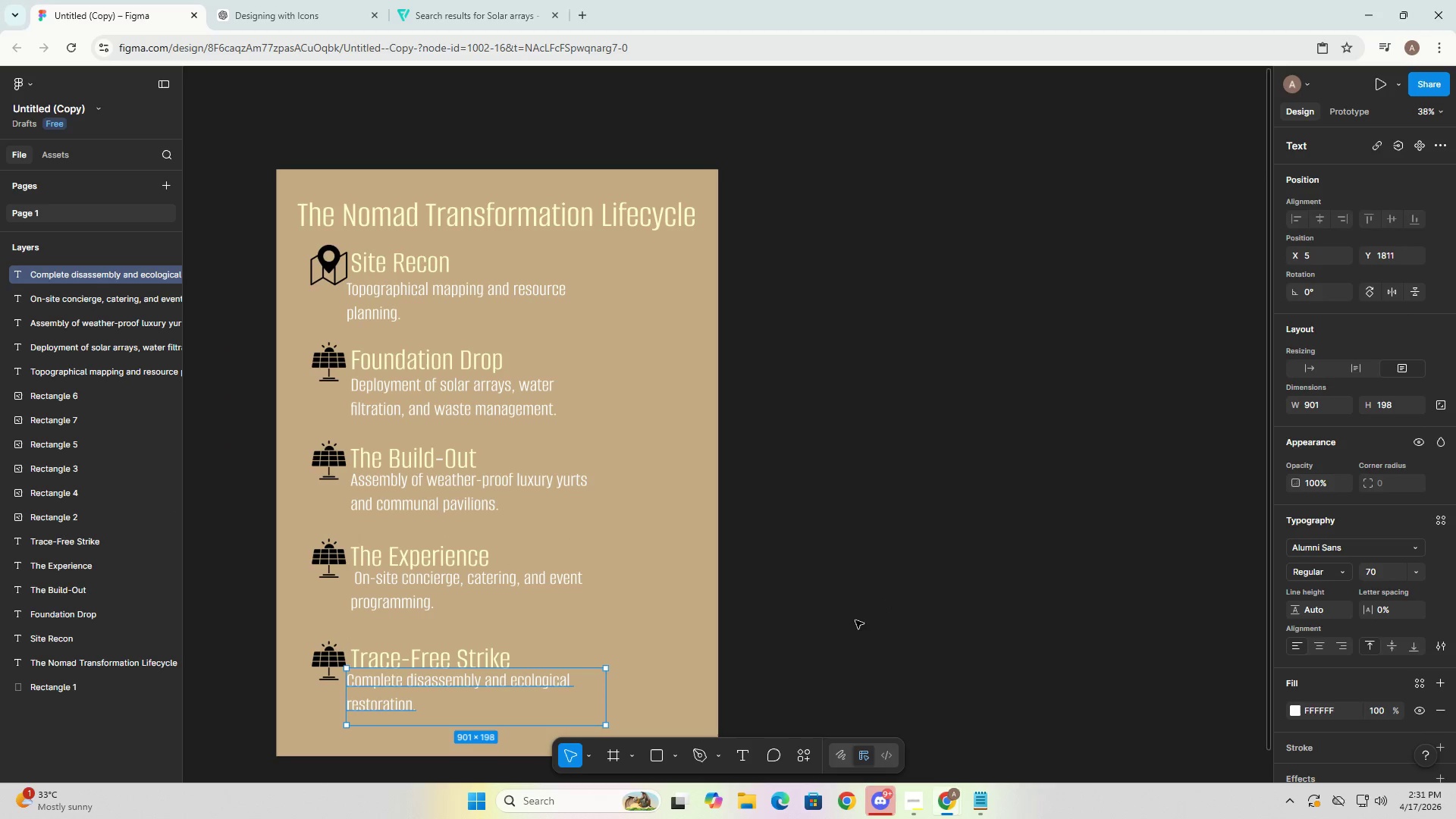 
key(Space)
 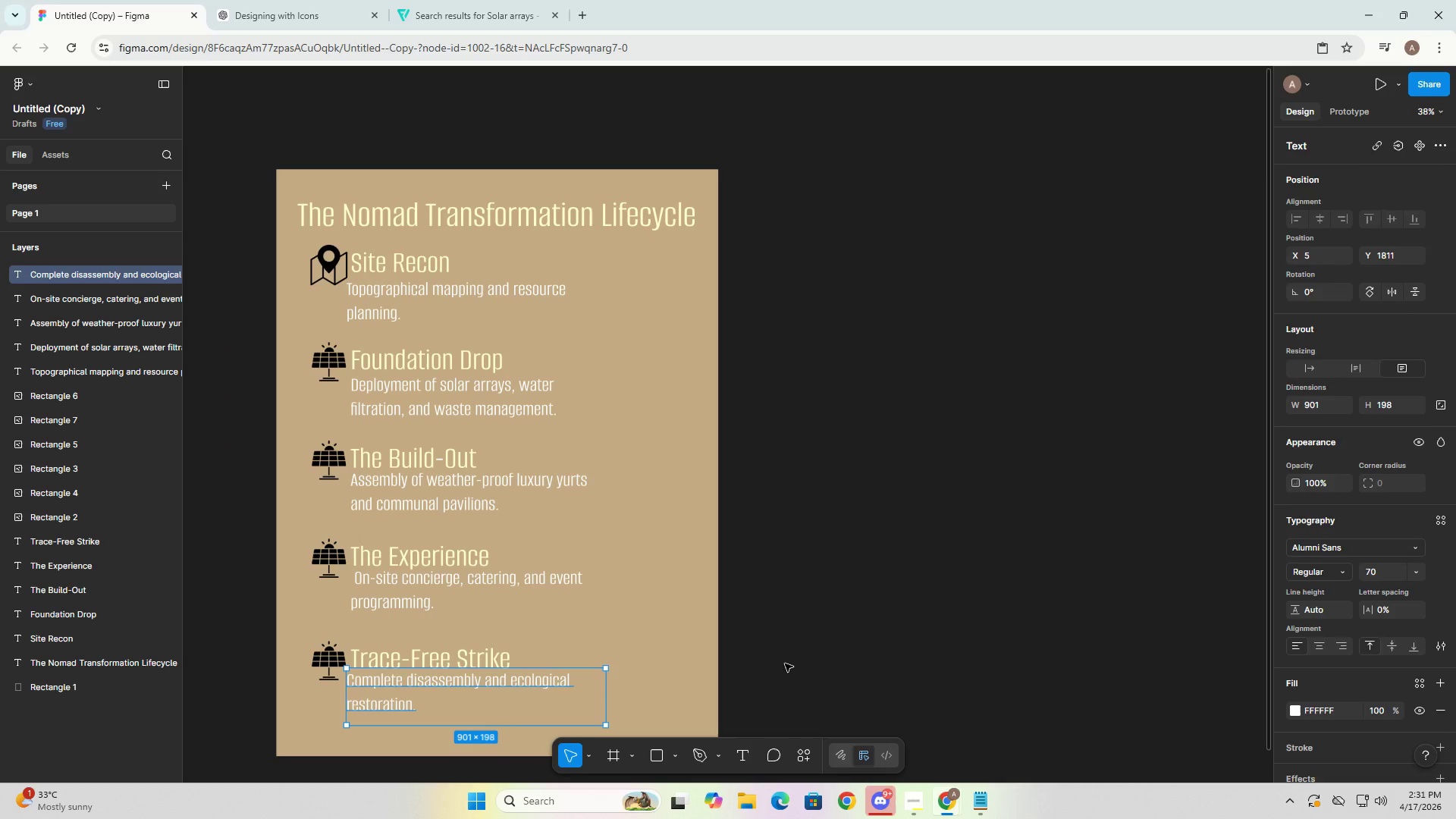 
left_click([785, 664])
 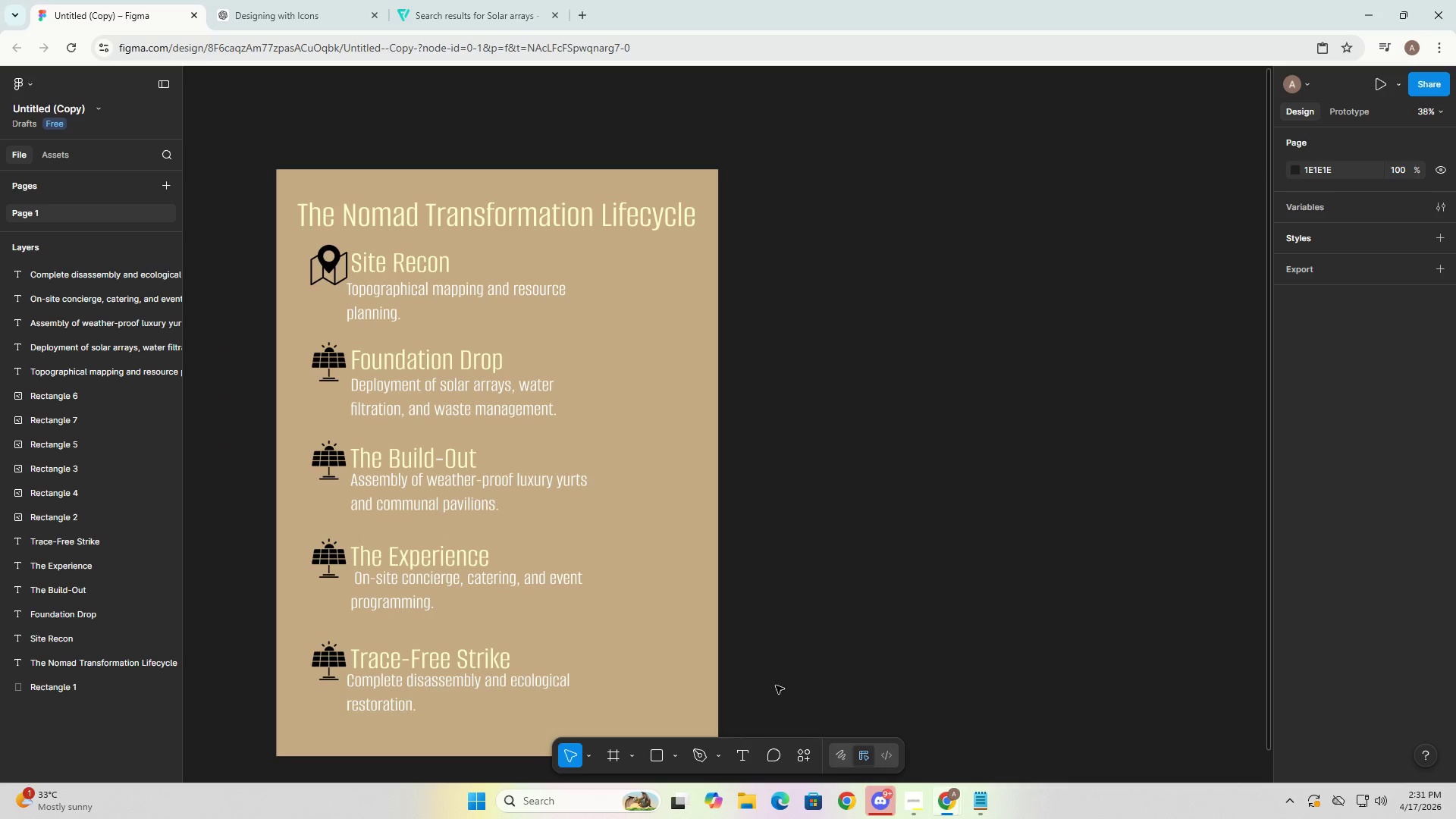 
left_click_drag(start_coordinate=[776, 686], to_coordinate=[786, 642])
 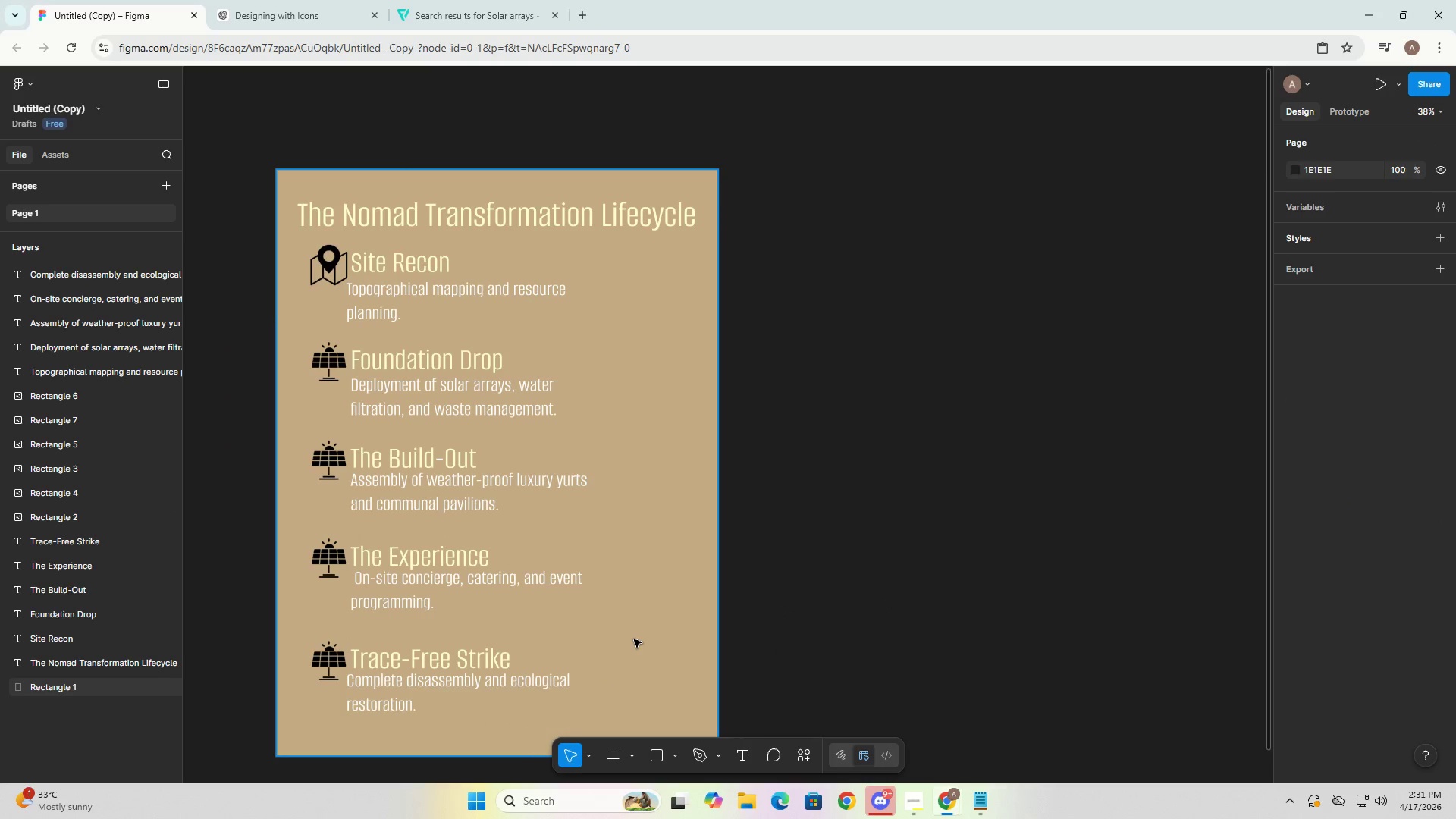 
scroll: coordinate [634, 639], scroll_direction: down, amount: 3.0
 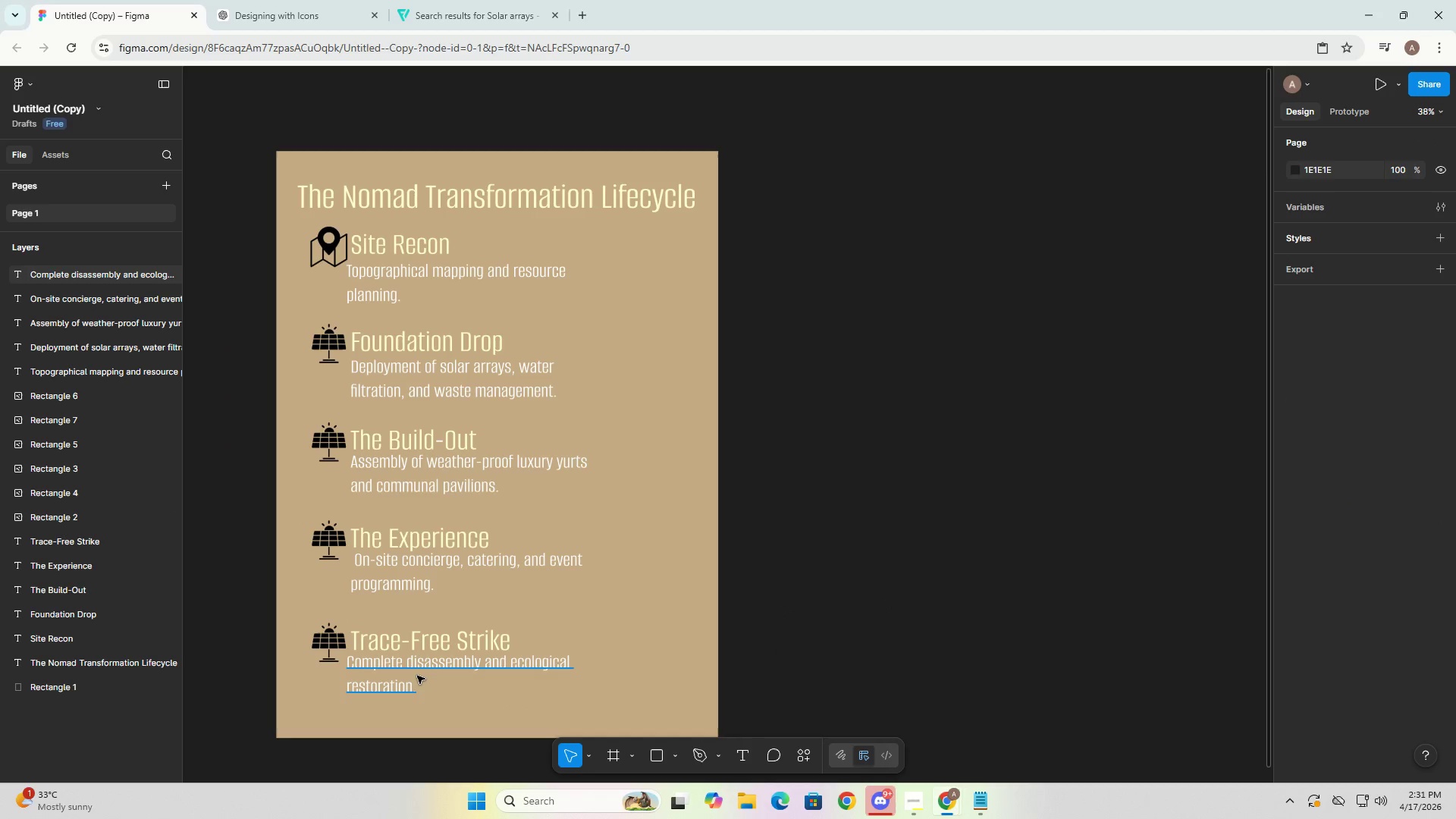 
left_click([417, 672])
 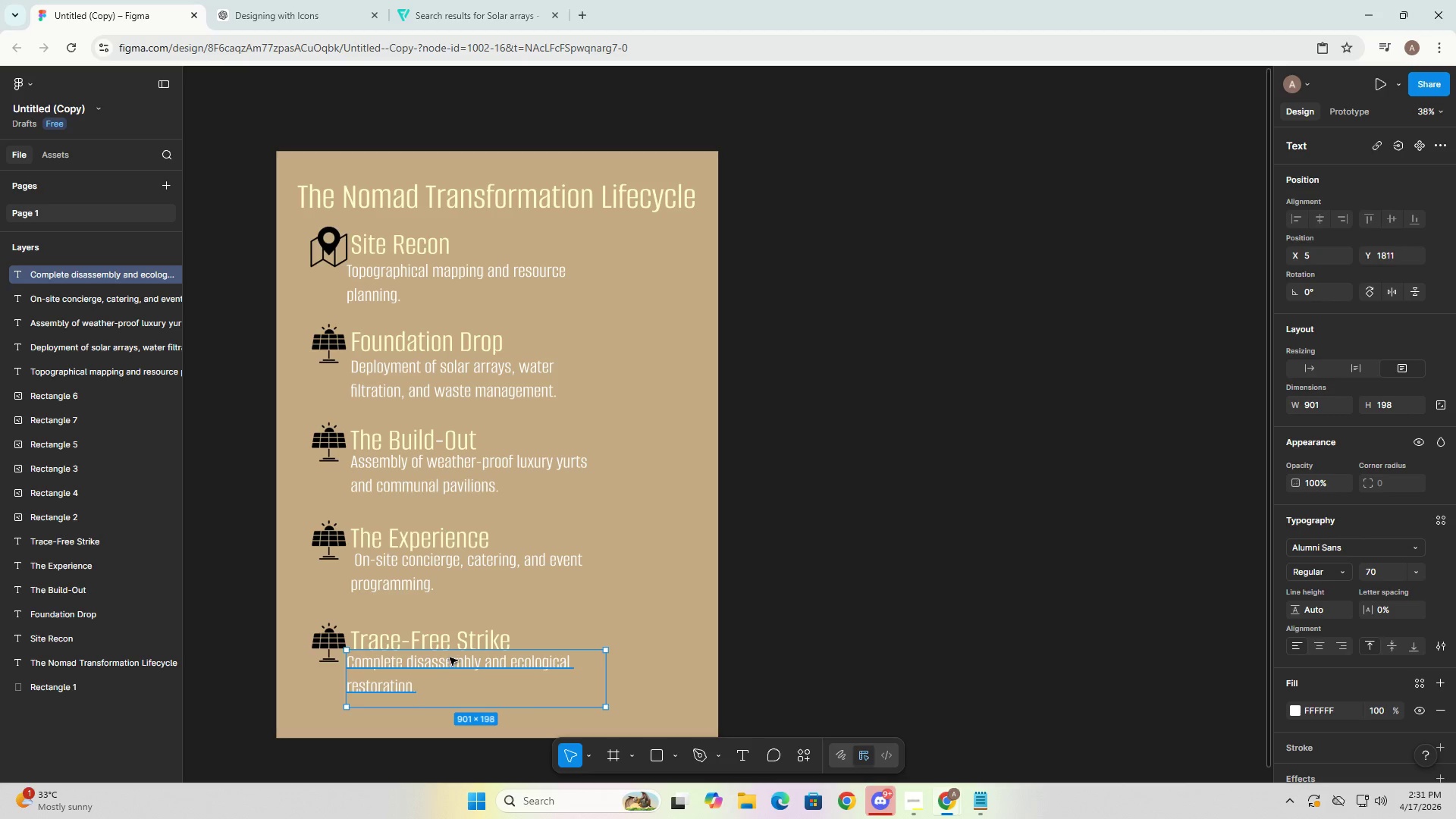 
left_click_drag(start_coordinate=[450, 657], to_coordinate=[456, 657])
 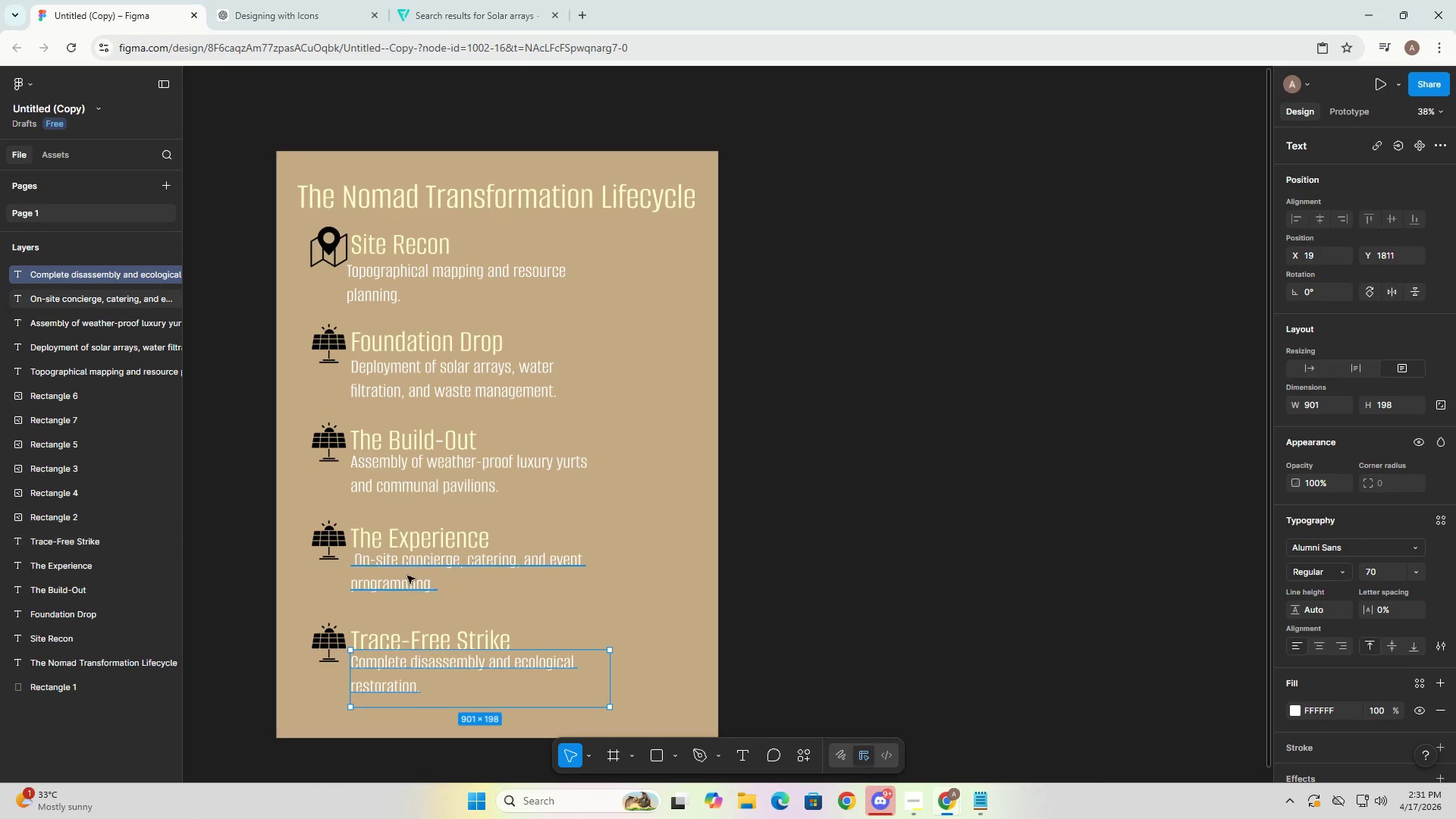 
left_click([407, 573])
 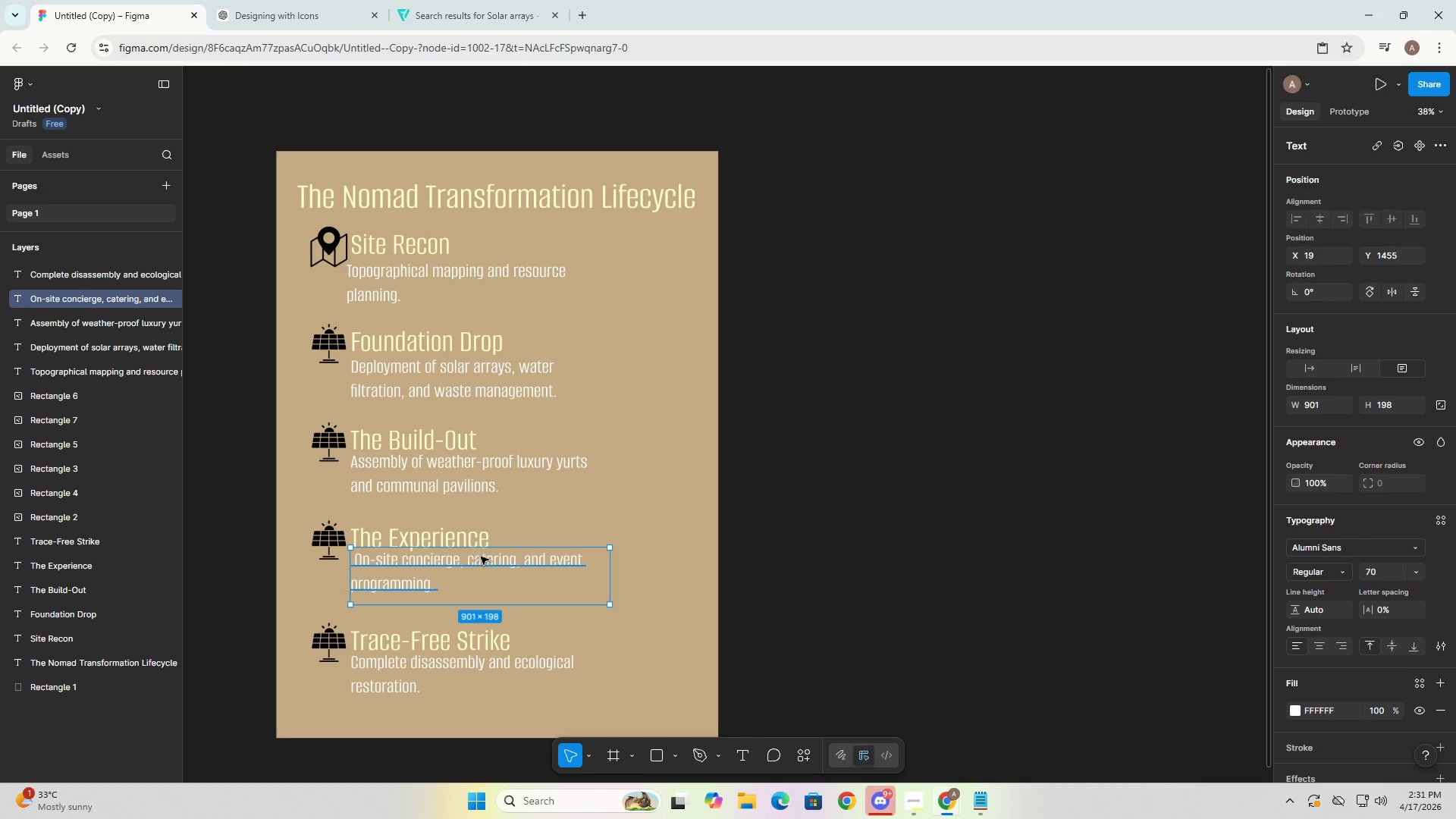 
left_click([483, 555])
 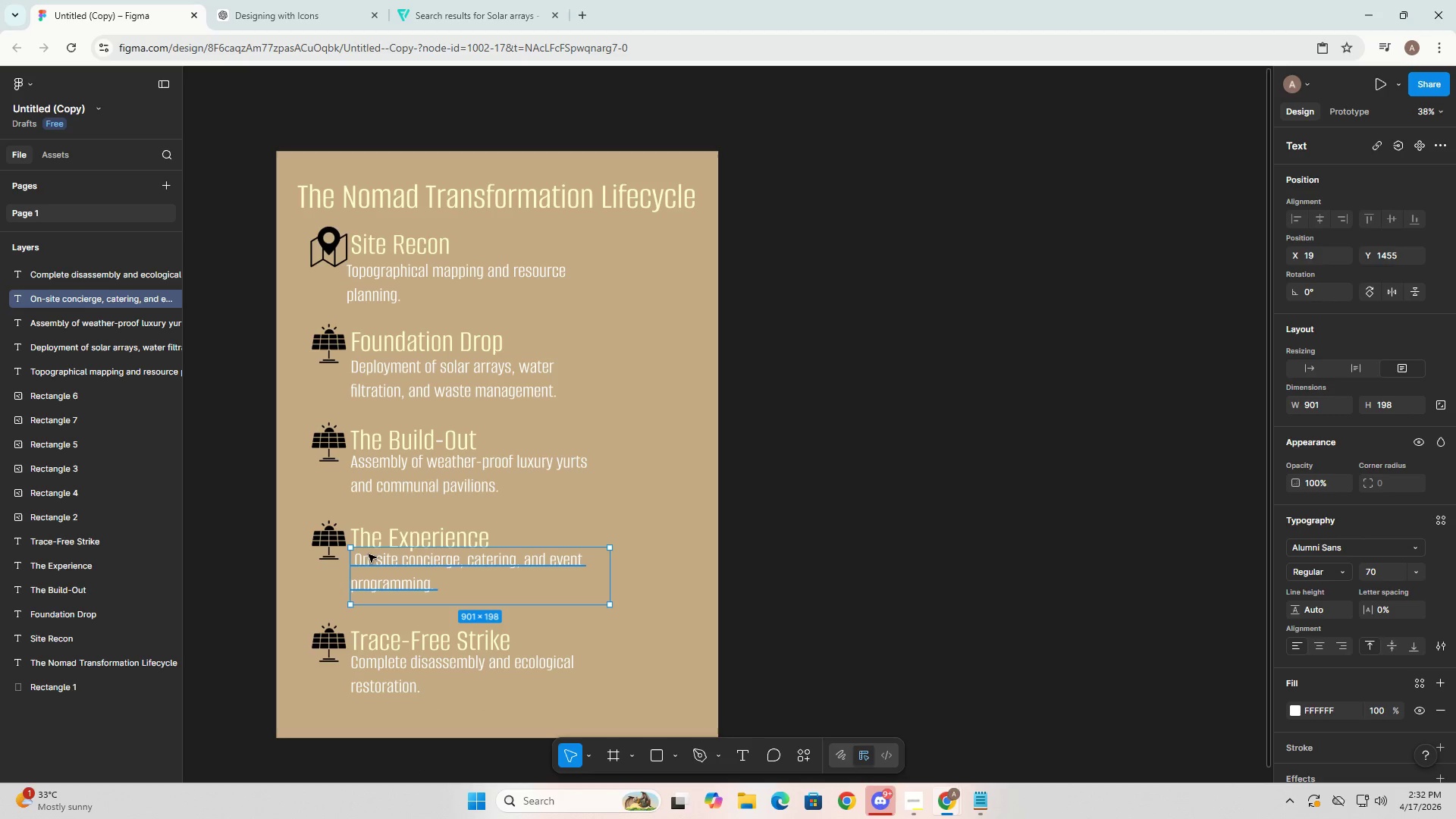 
double_click([354, 566])